 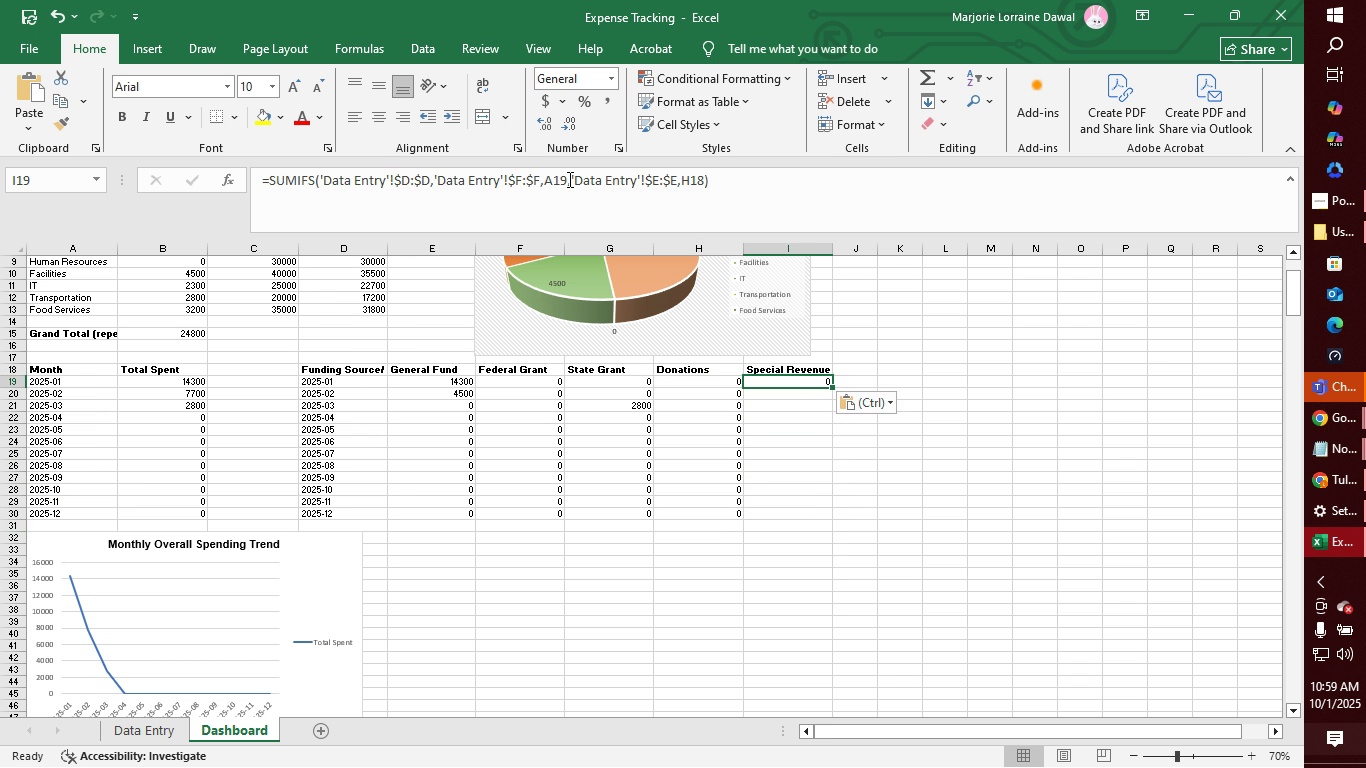 
left_click([570, 179])
 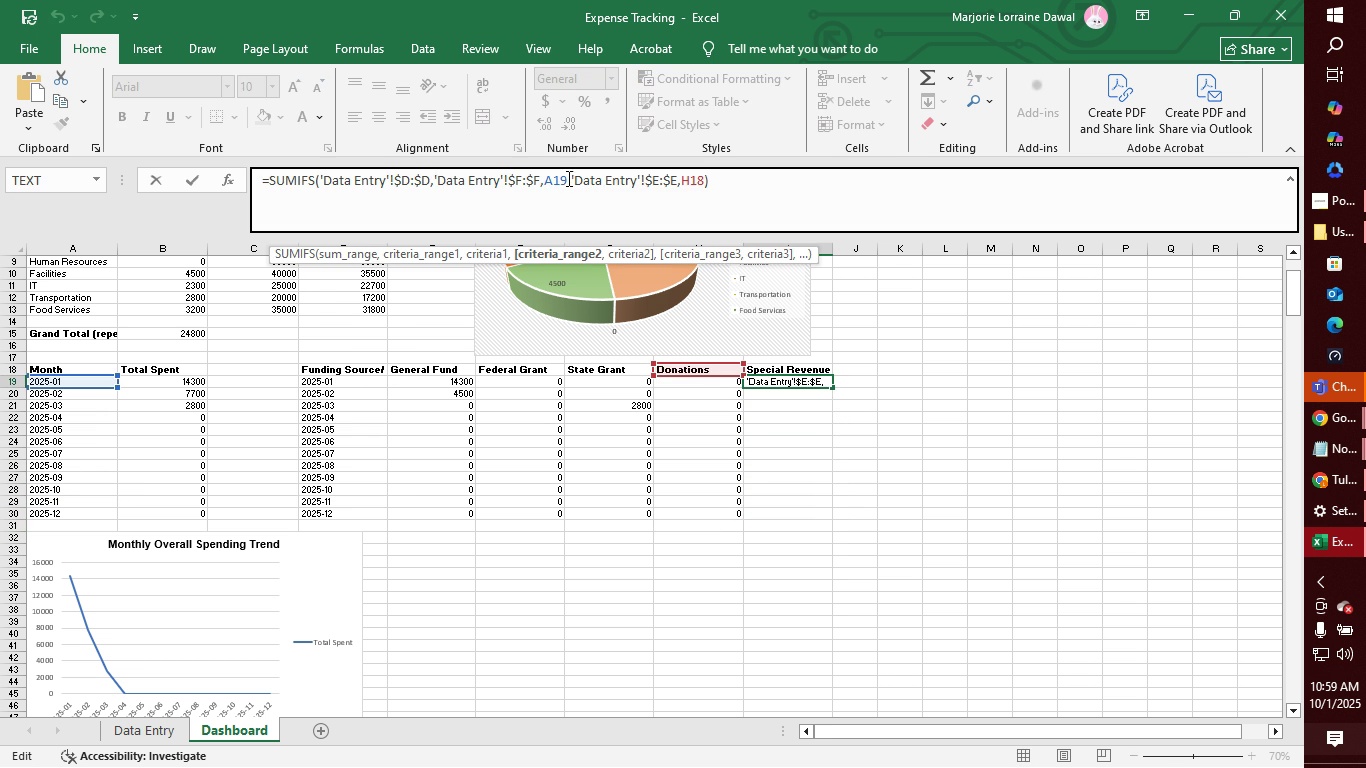 
left_click([567, 178])
 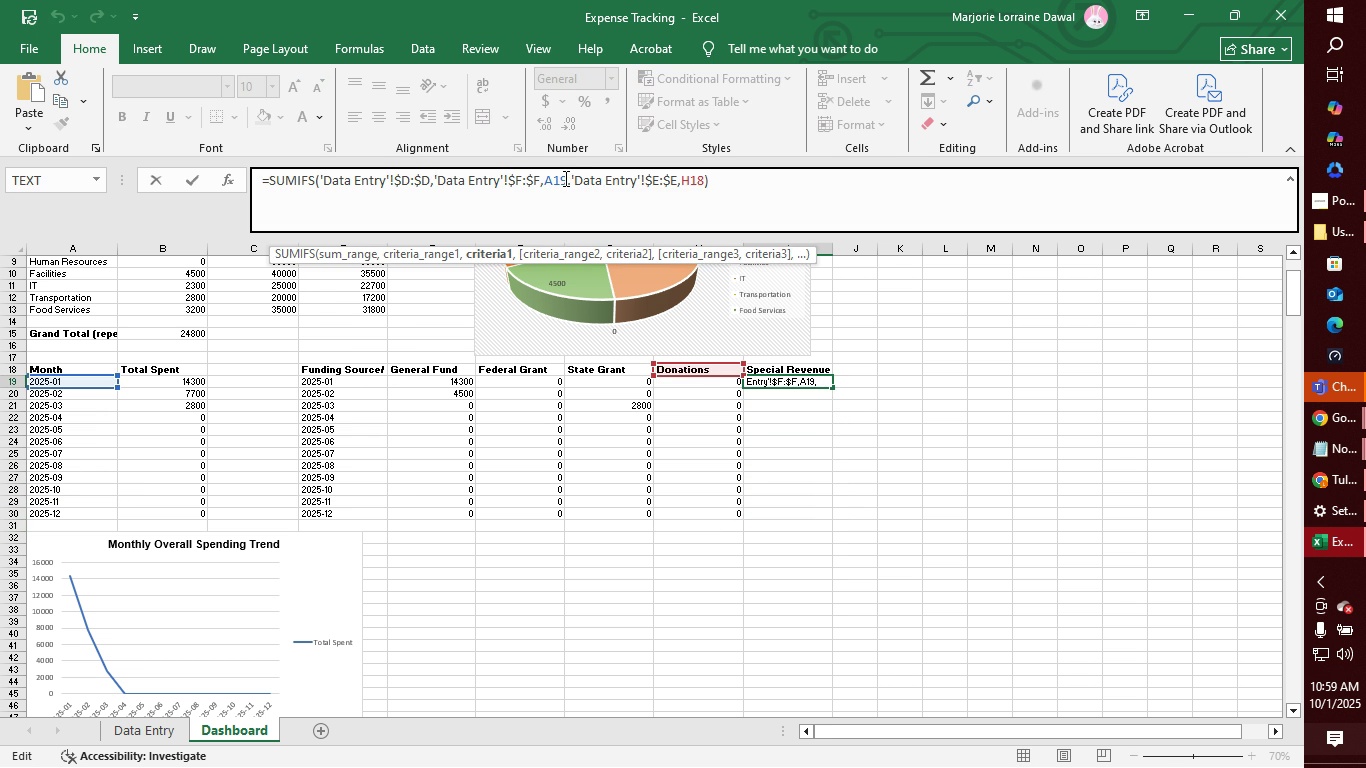 
wait(5.2)
 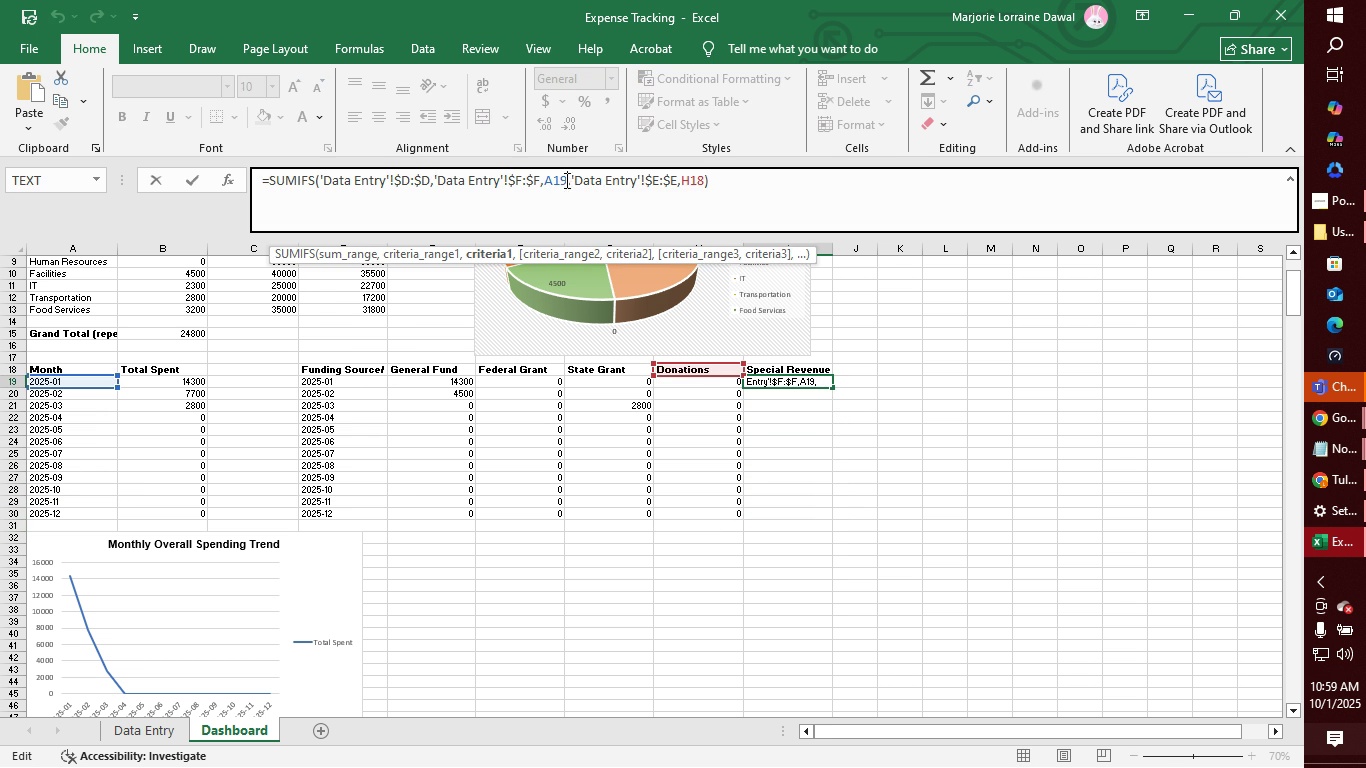 
key(ArrowRight)
 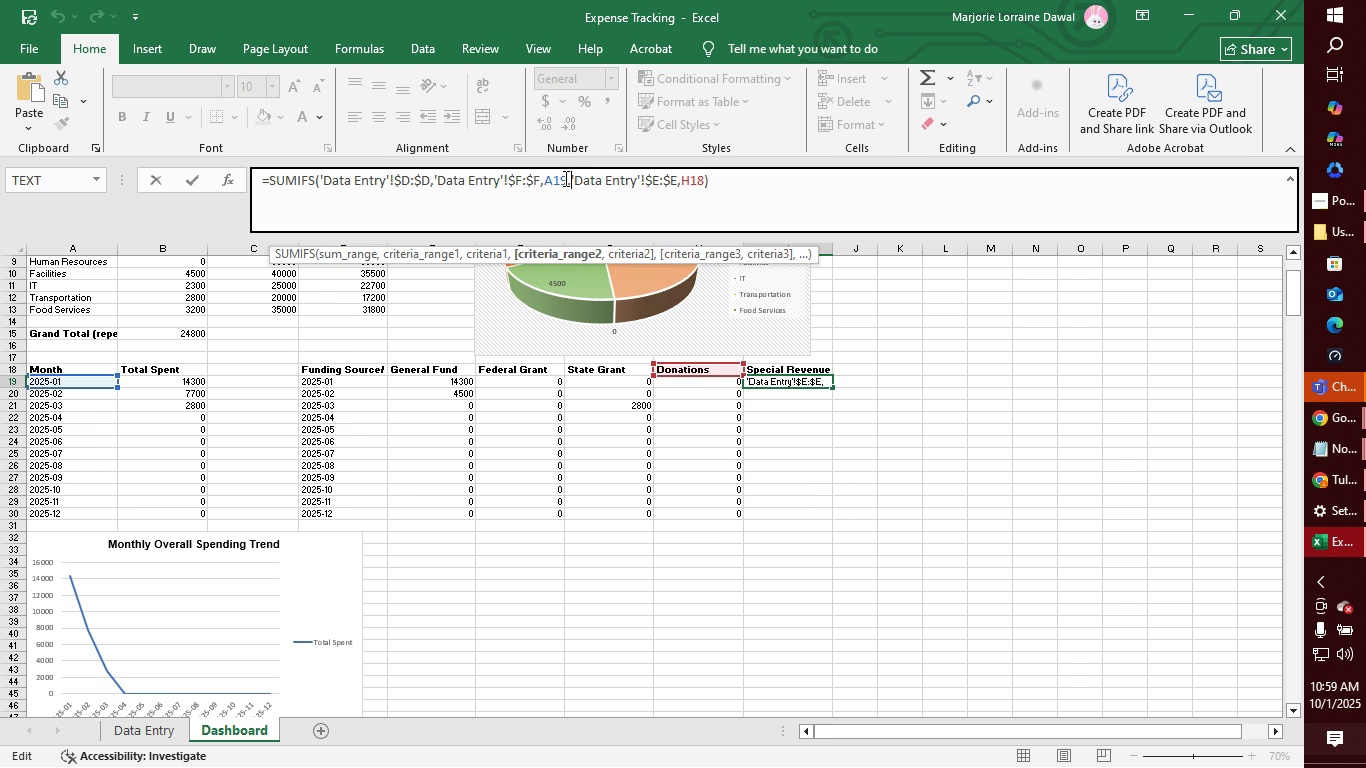 
key(ArrowRight)